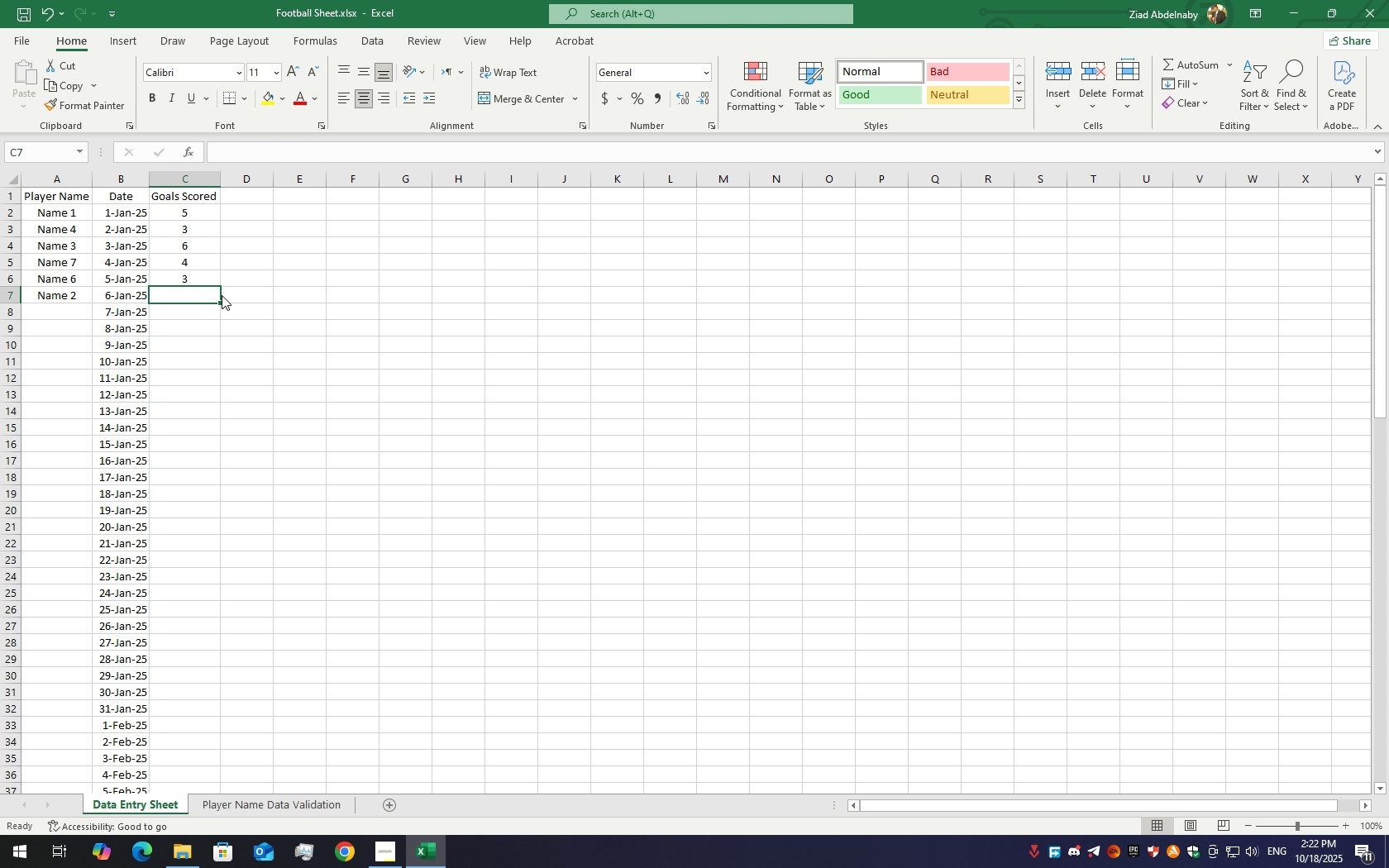 
left_click([222, 295])
 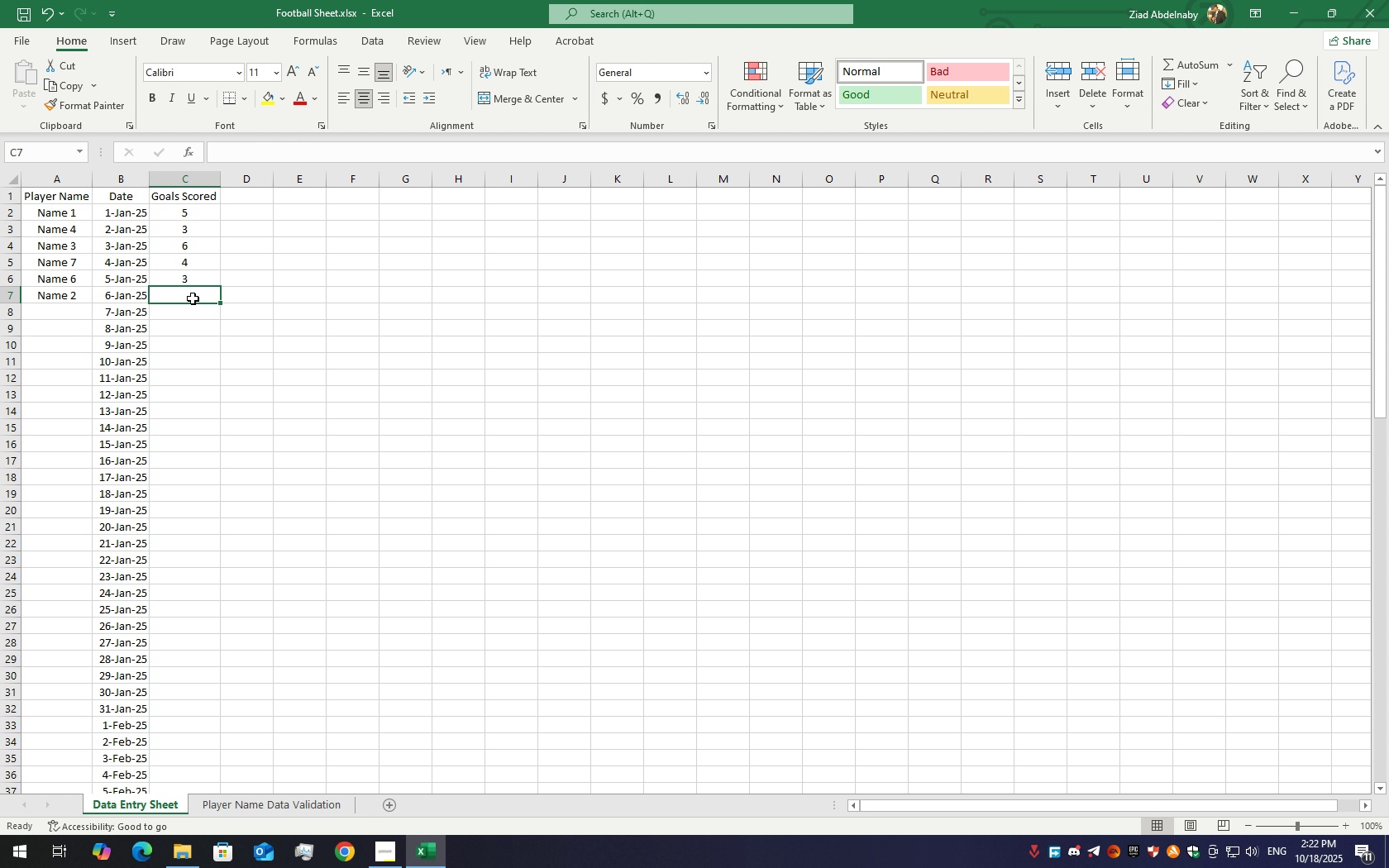 
double_click([193, 298])
 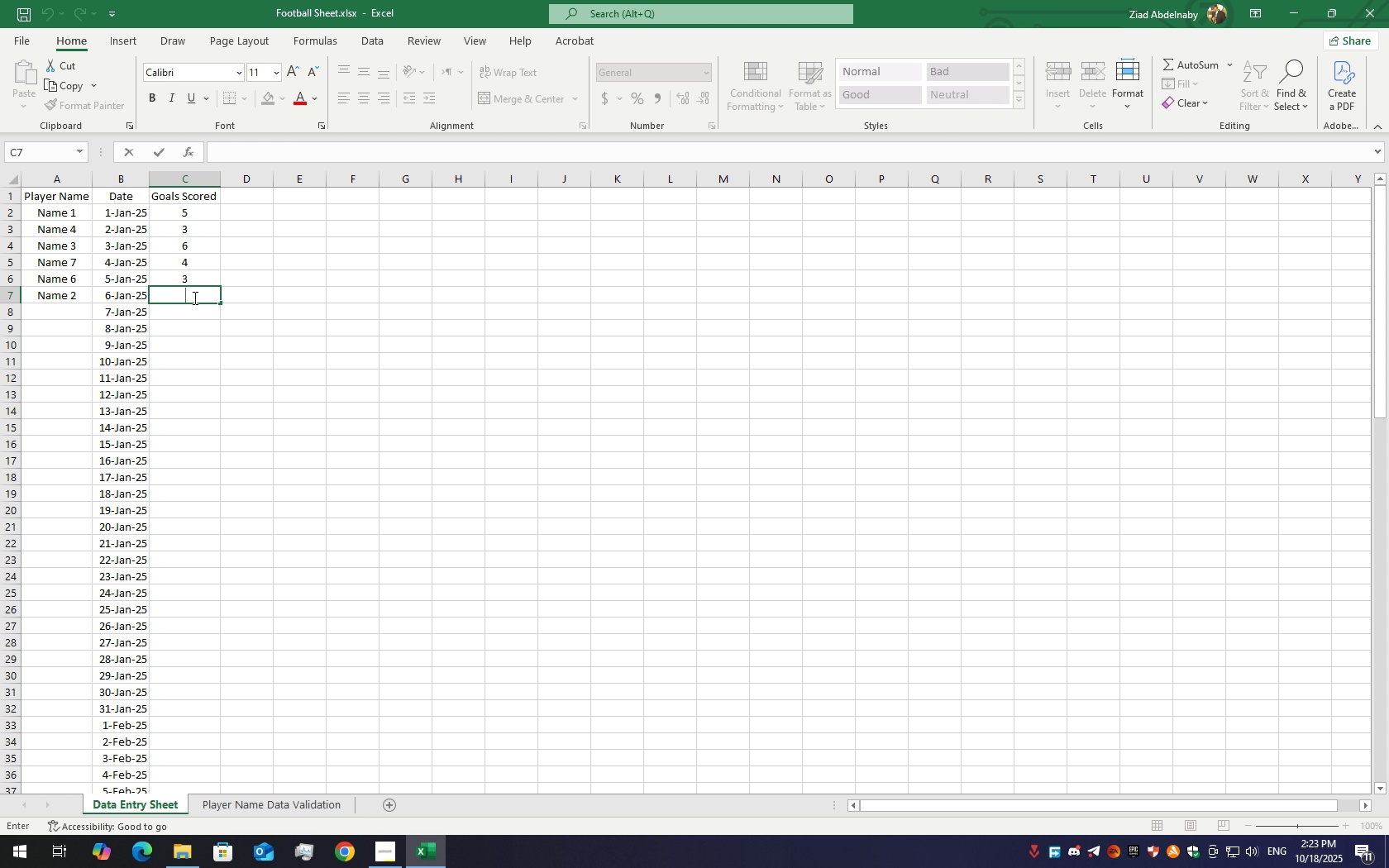 
wait(11.31)
 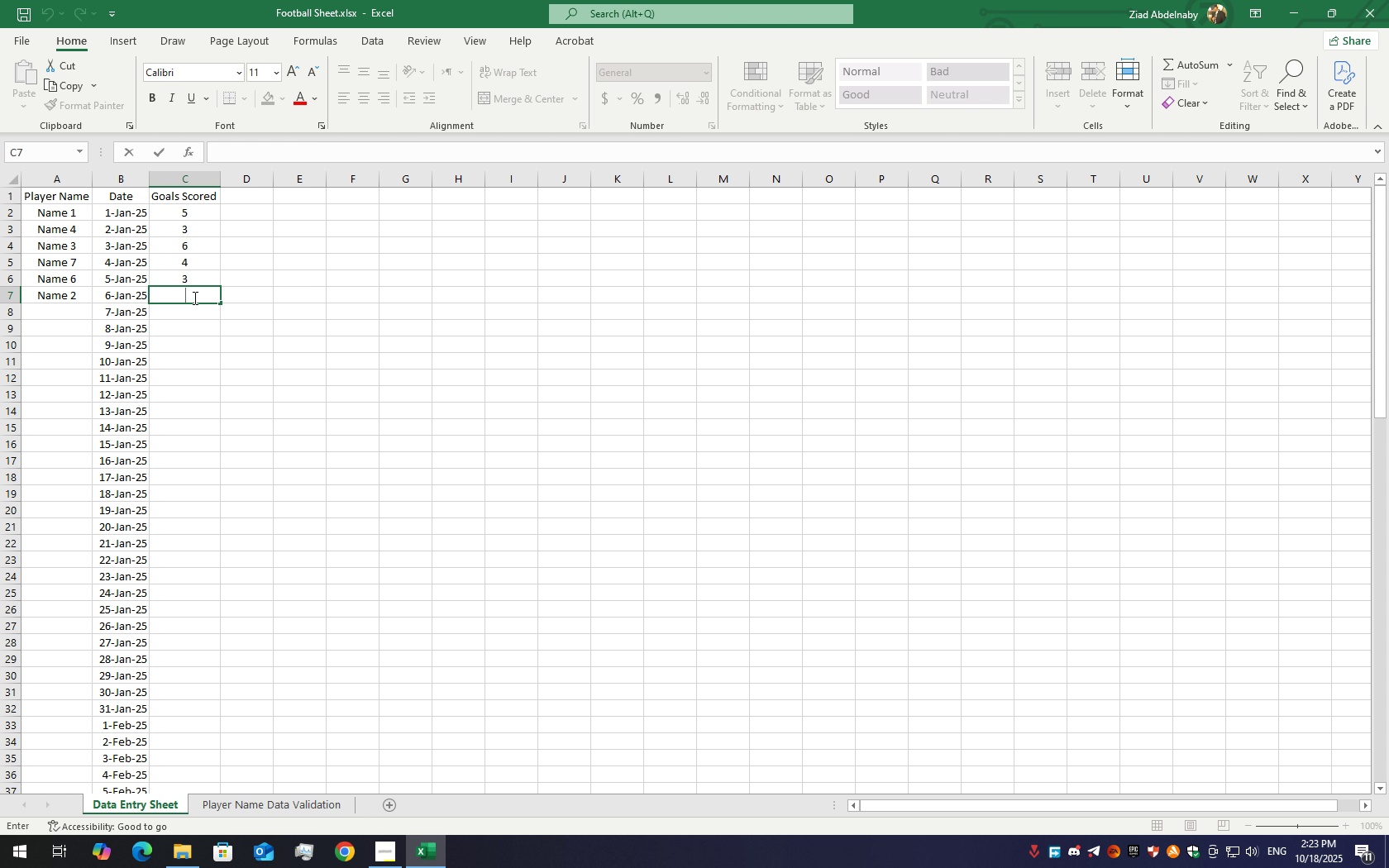 
key(Numpad6)
 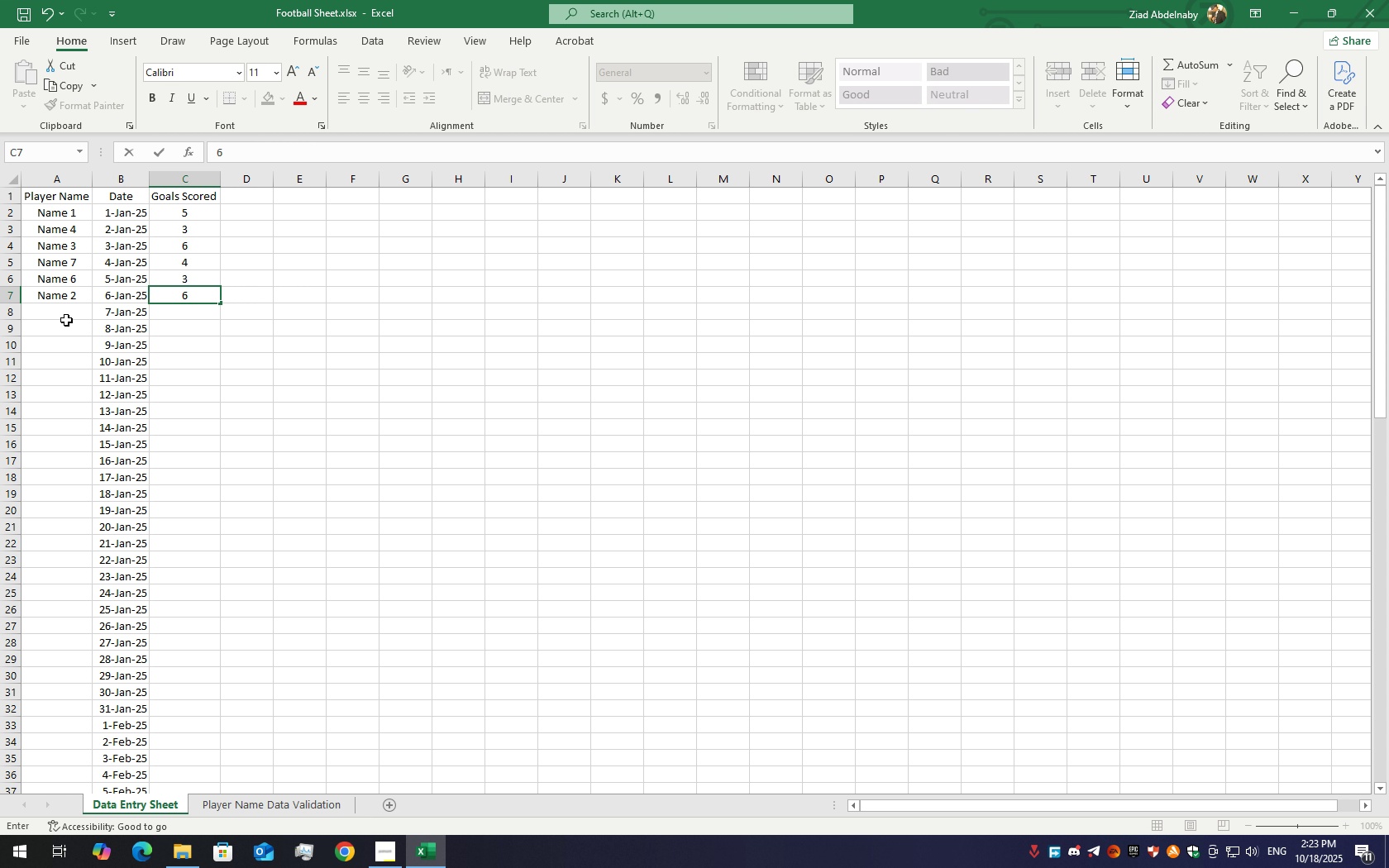 
left_click([64, 318])
 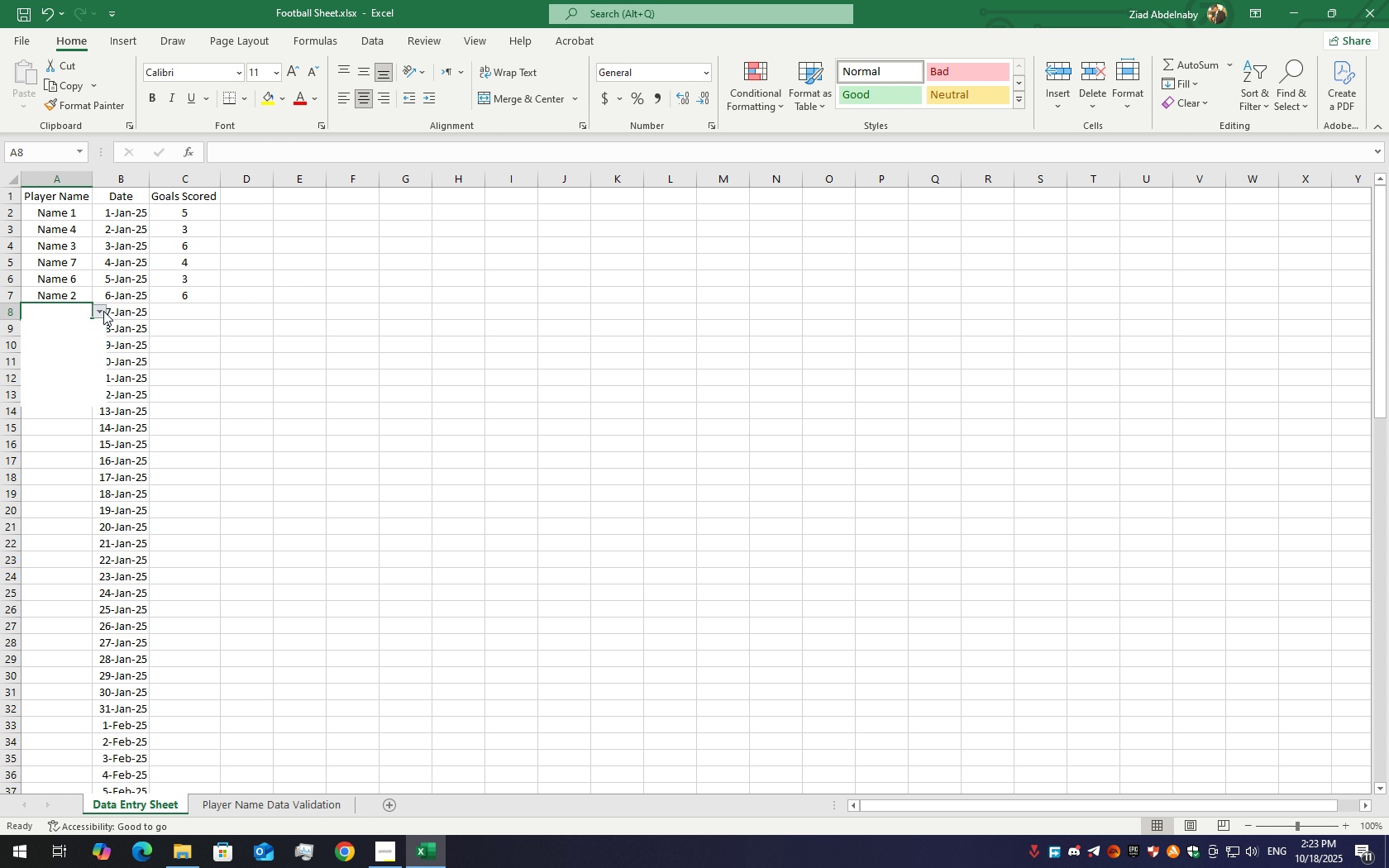 
left_click([103, 311])
 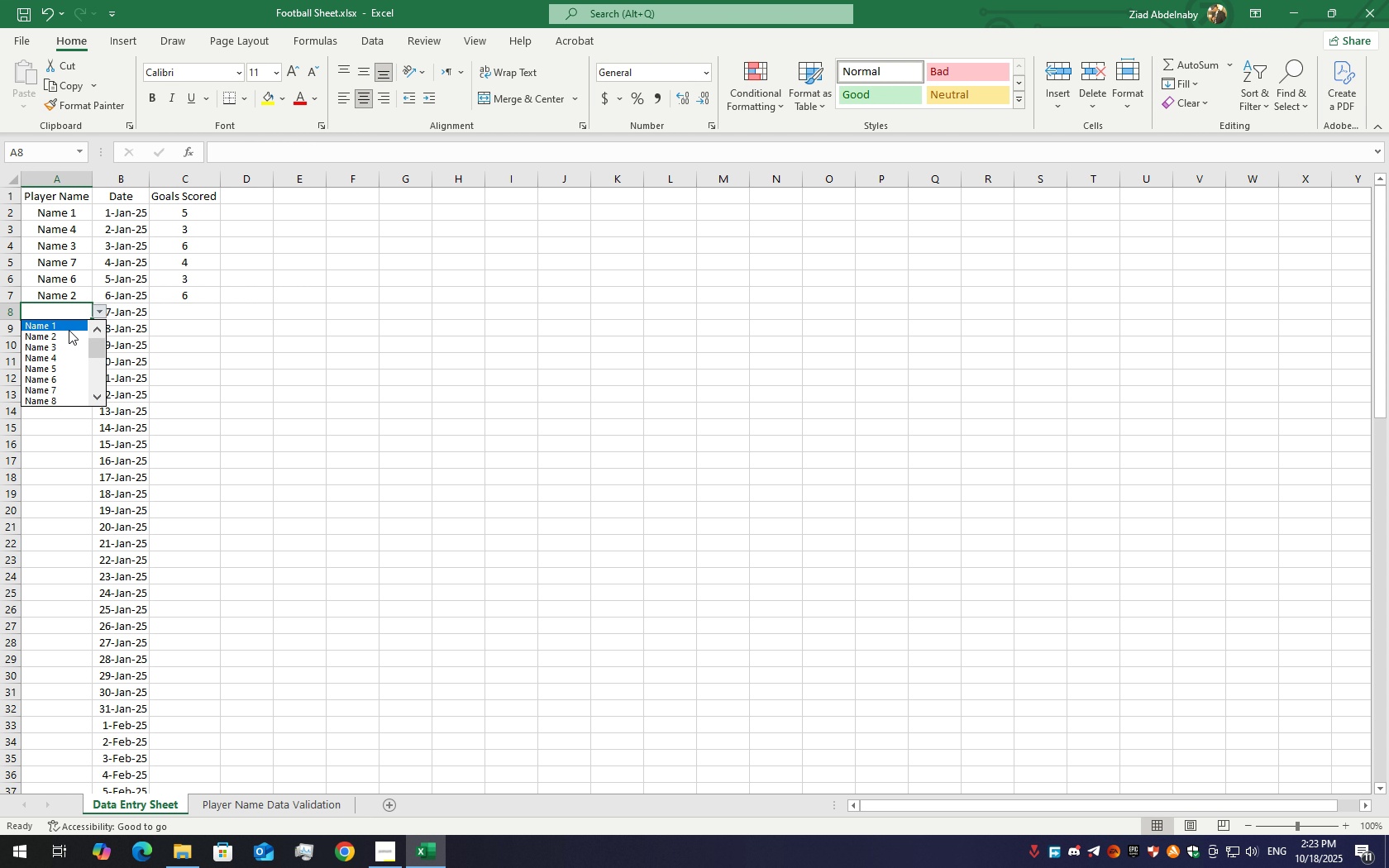 
left_click([69, 329])
 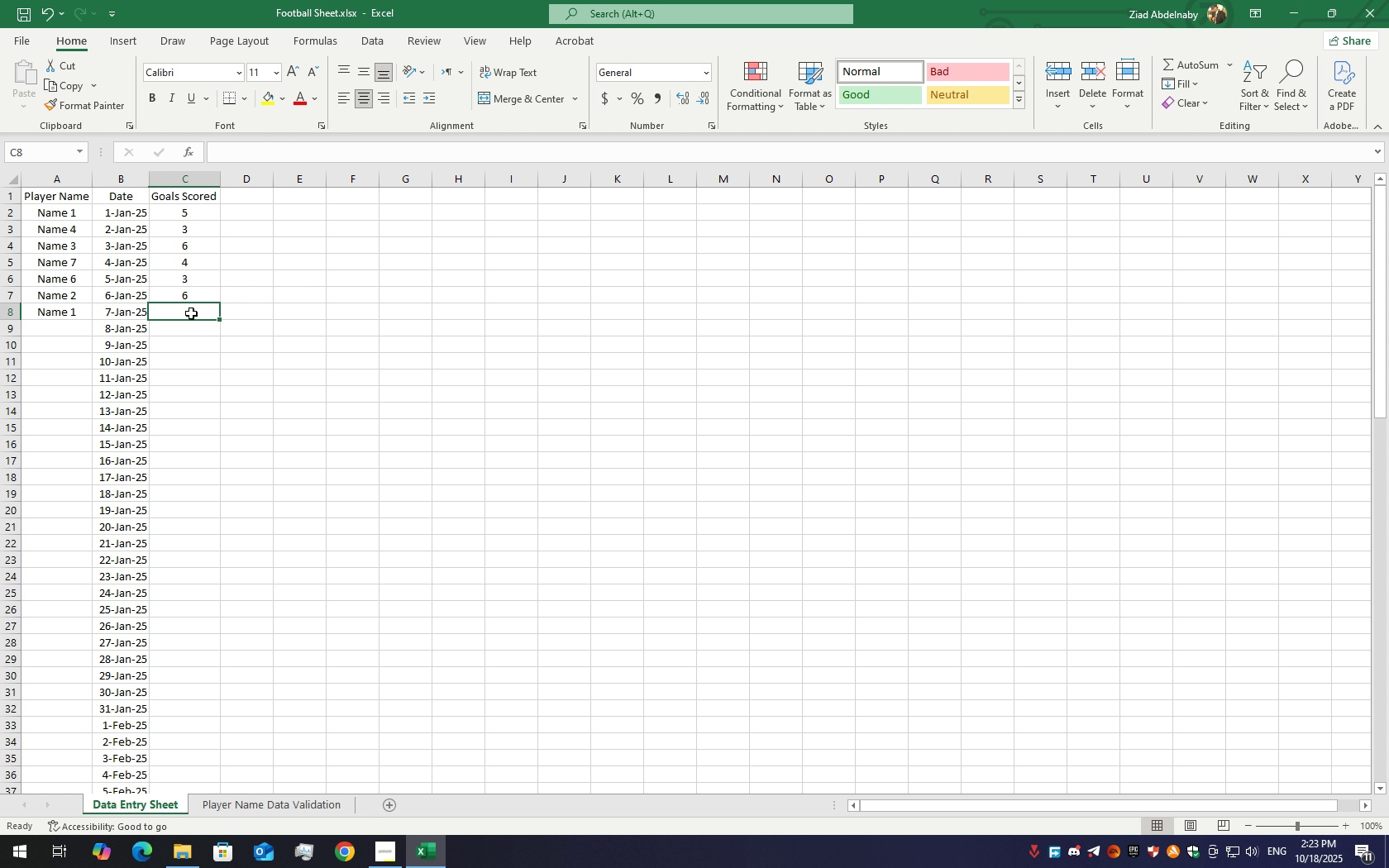 
left_click([187, 313])
 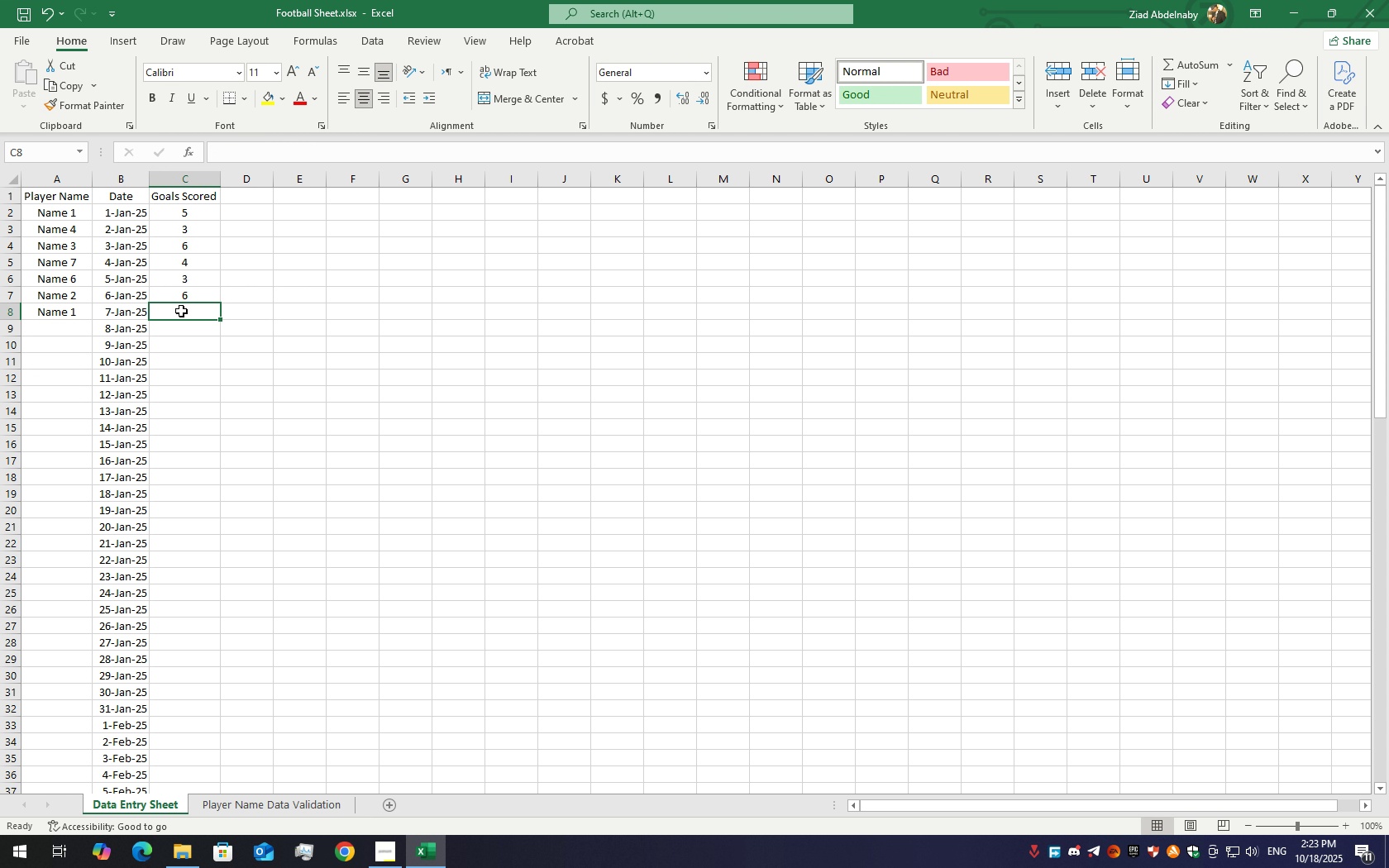 
double_click([181, 311])
 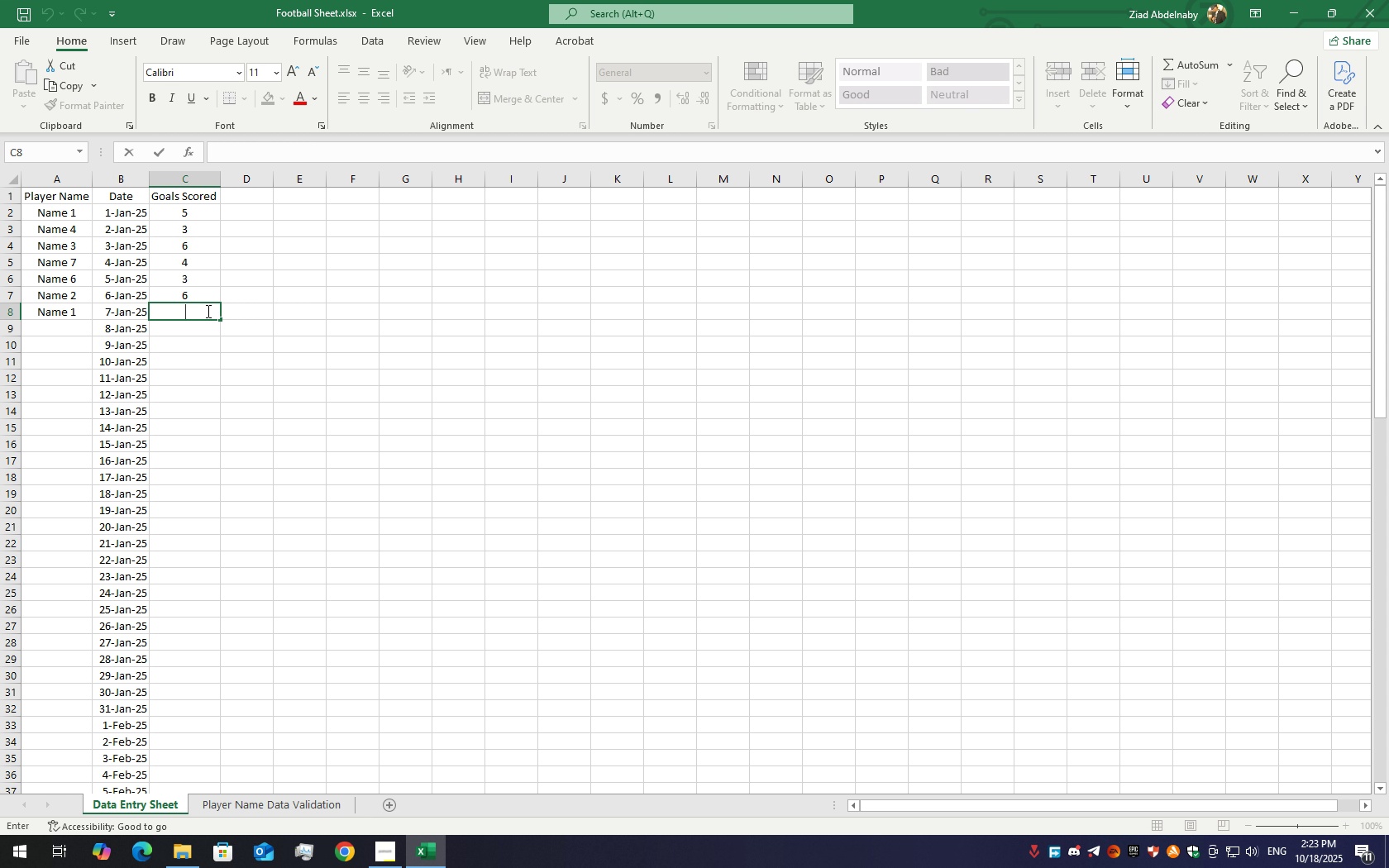 
wait(6.11)
 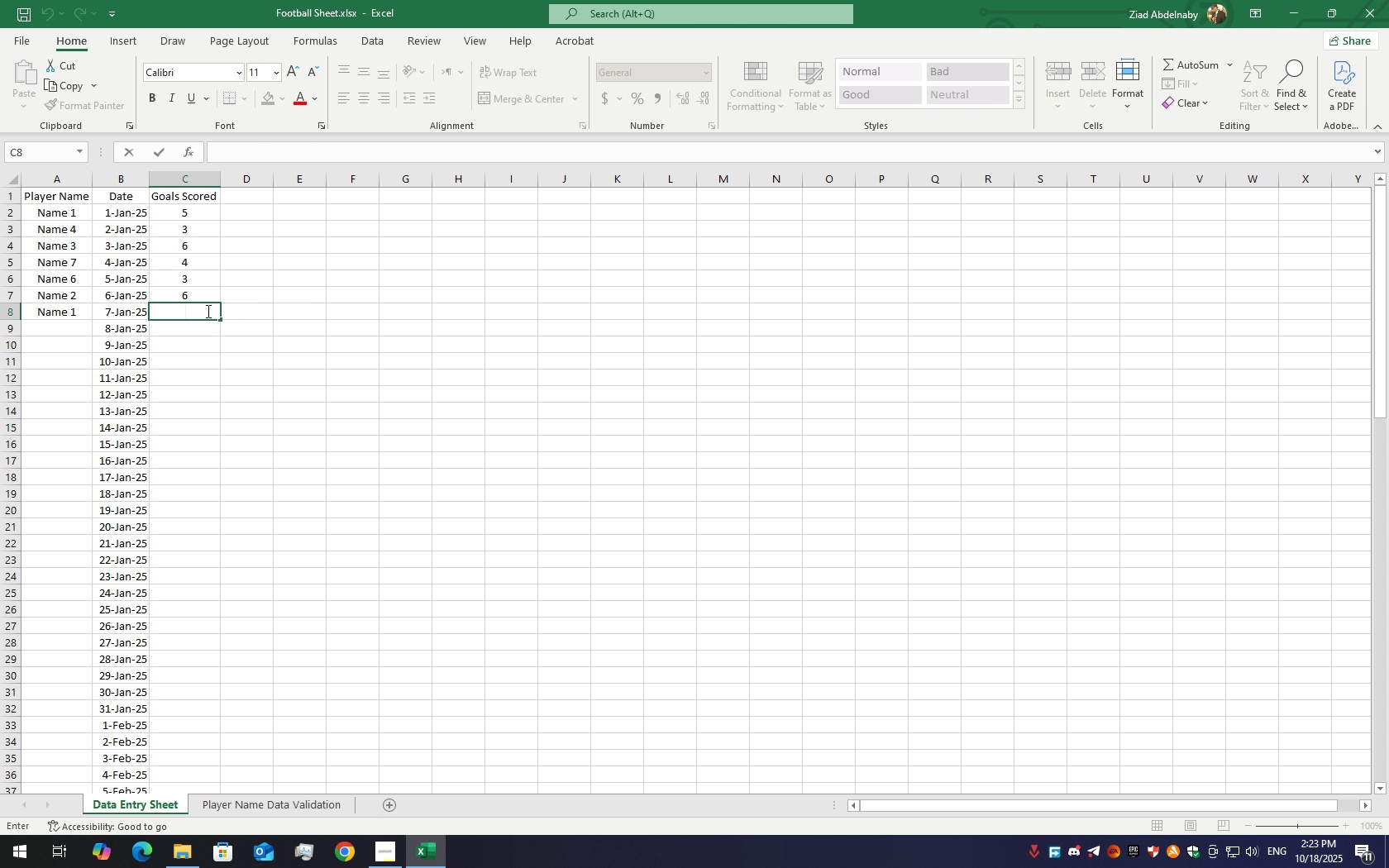 
key(Numpad8)
 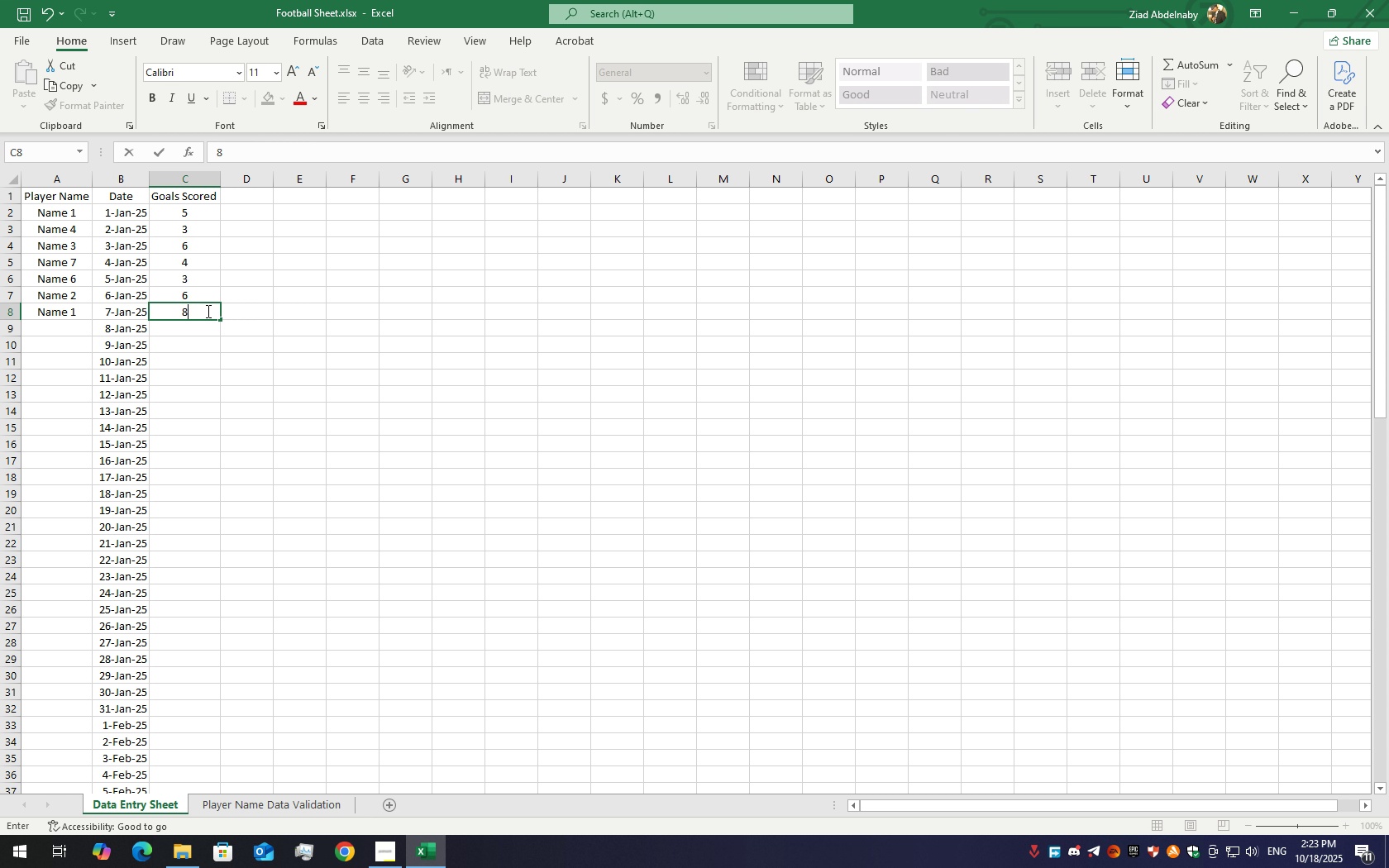 
key(Backspace)
 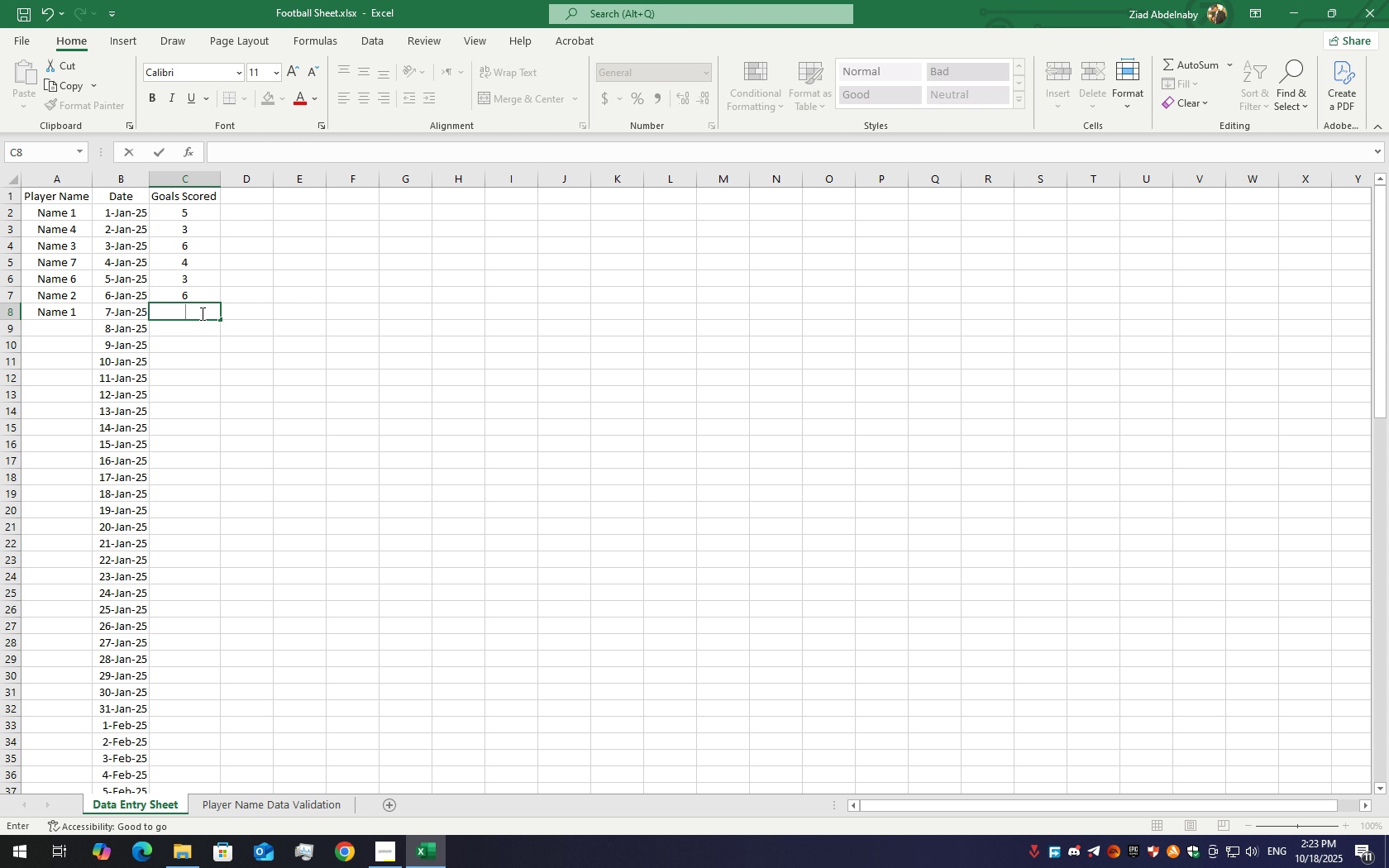 
key(Numpad3)
 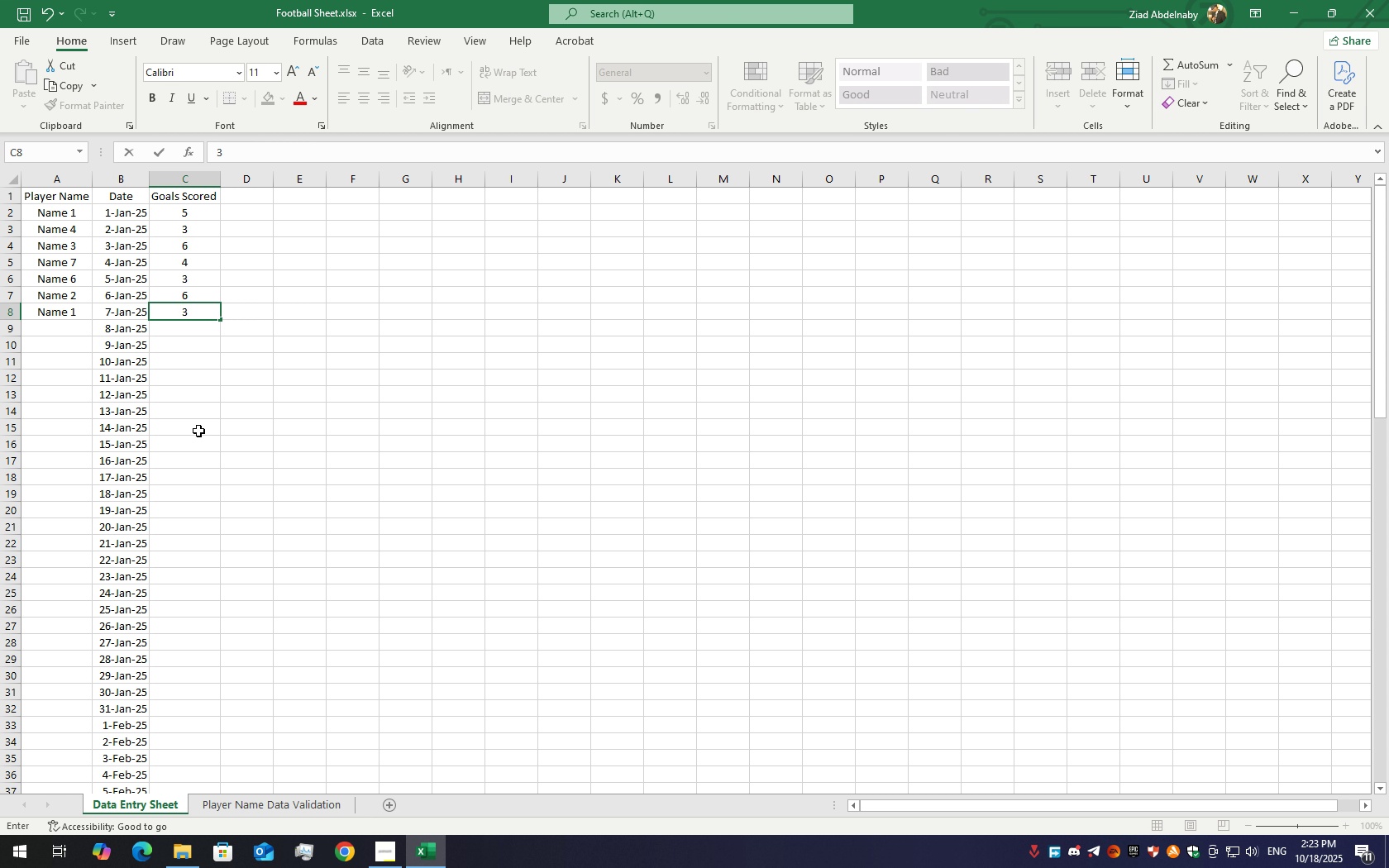 
key(Enter)
 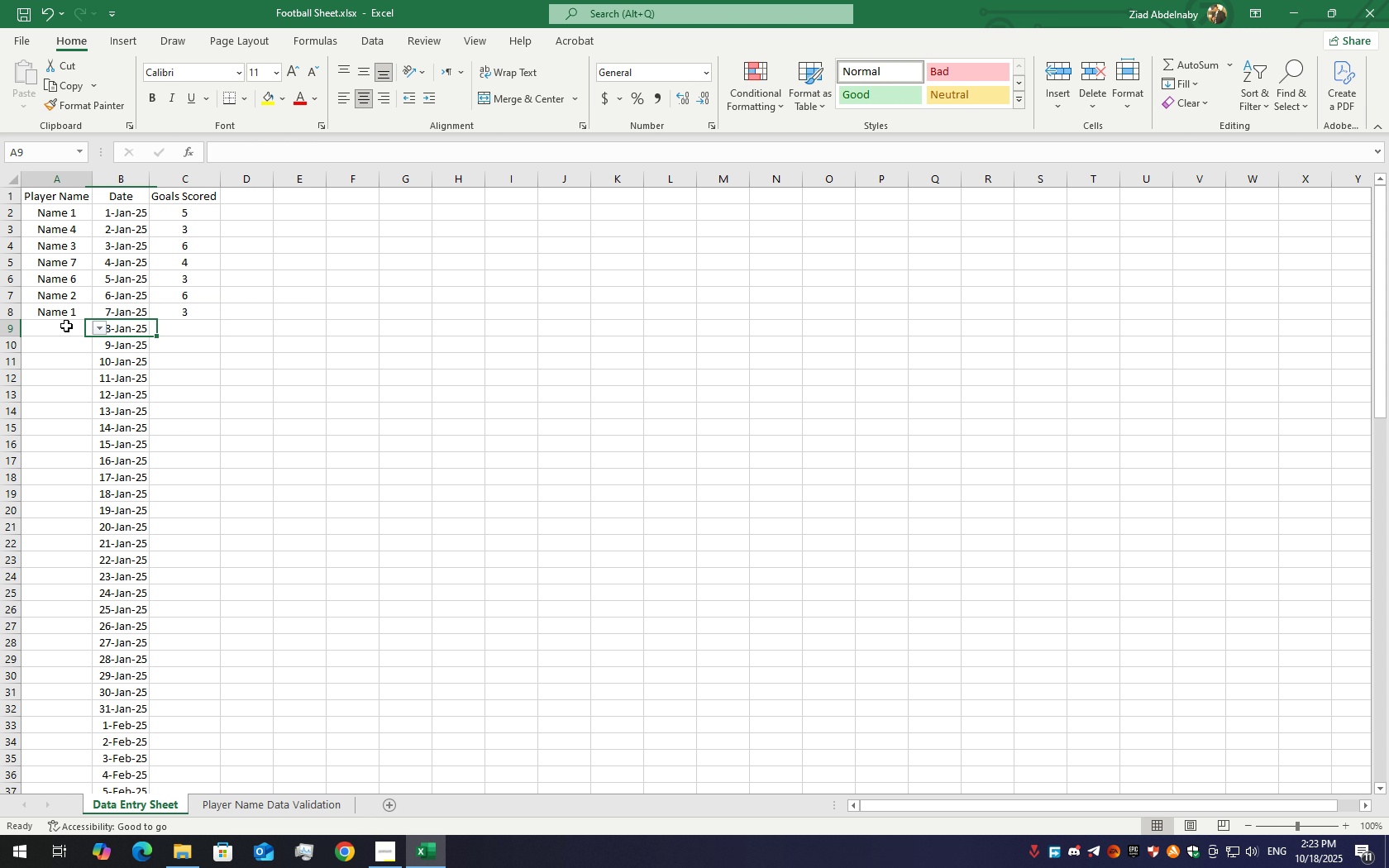 
double_click([66, 326])
 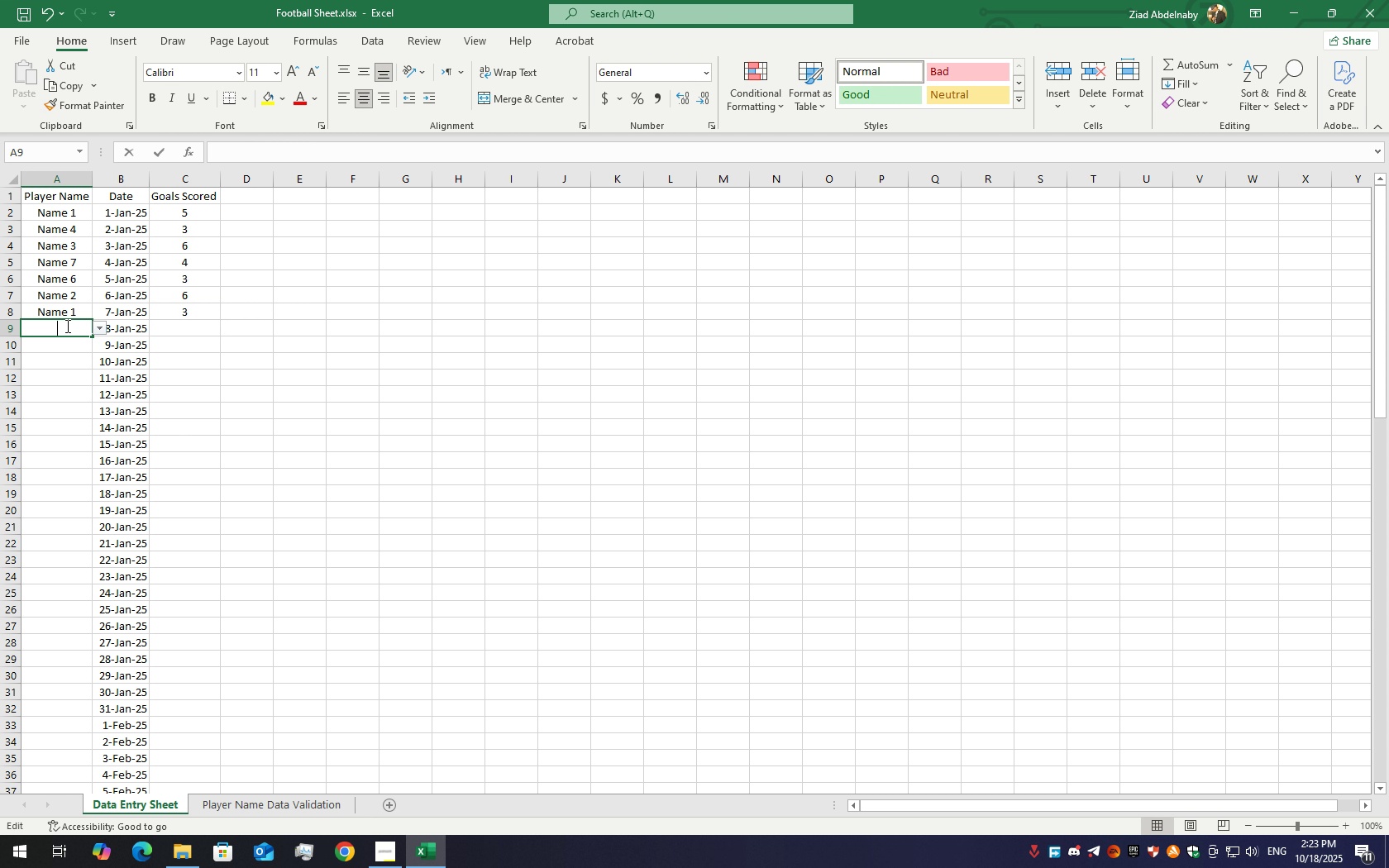 
triple_click([66, 326])
 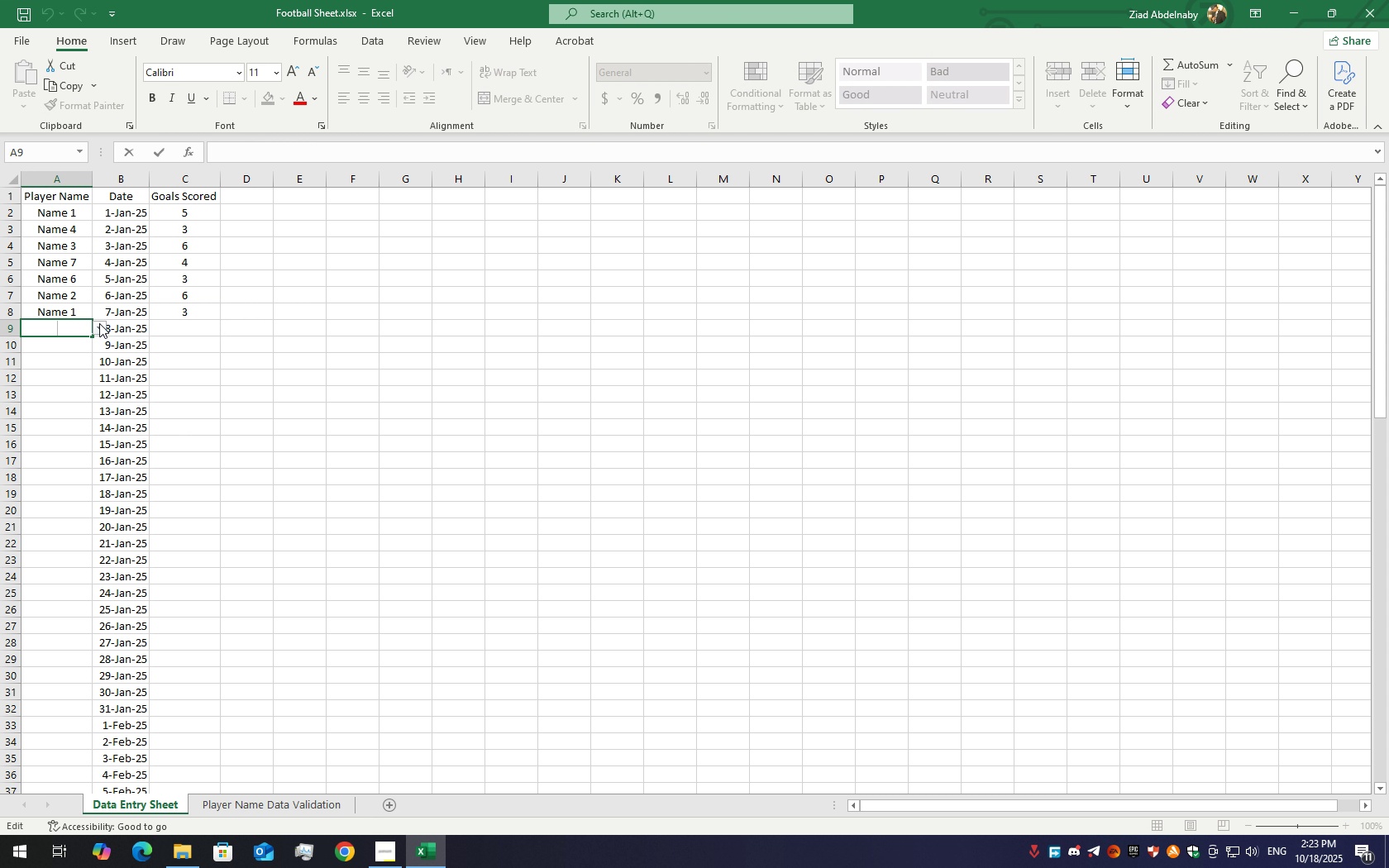 
type(Name 16)
key(Backspace)
type(5)
 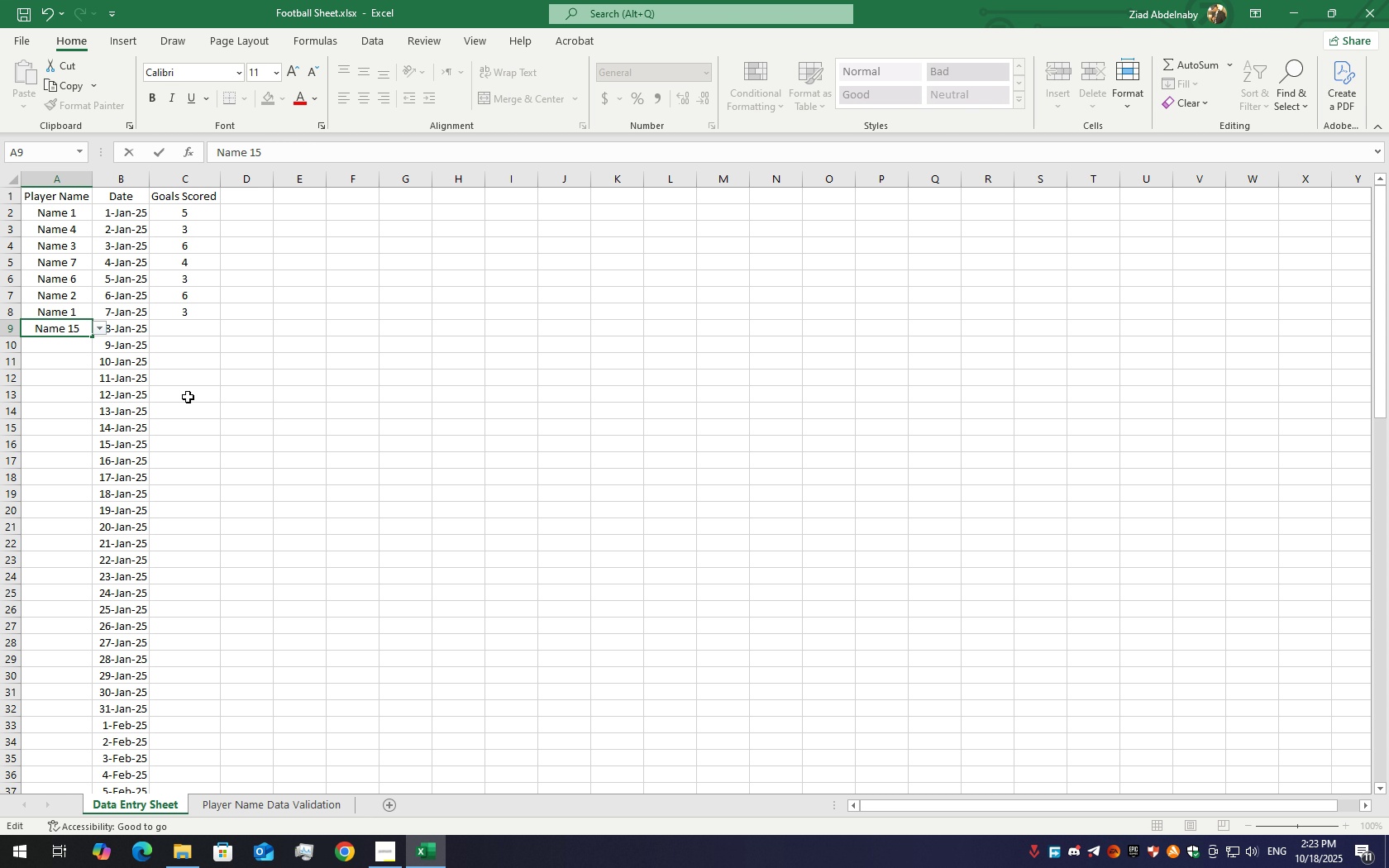 
key(Enter)
 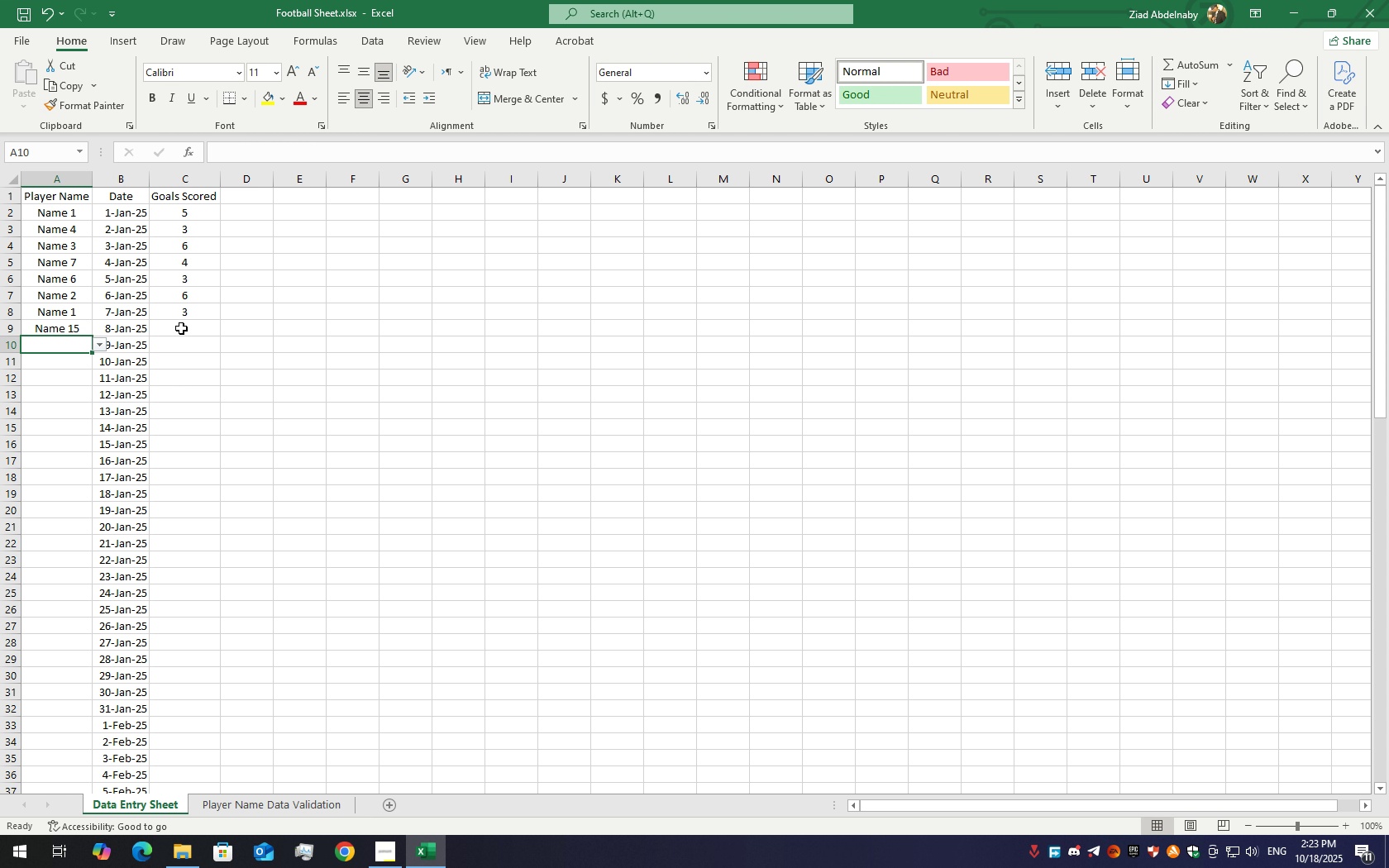 
left_click([181, 323])
 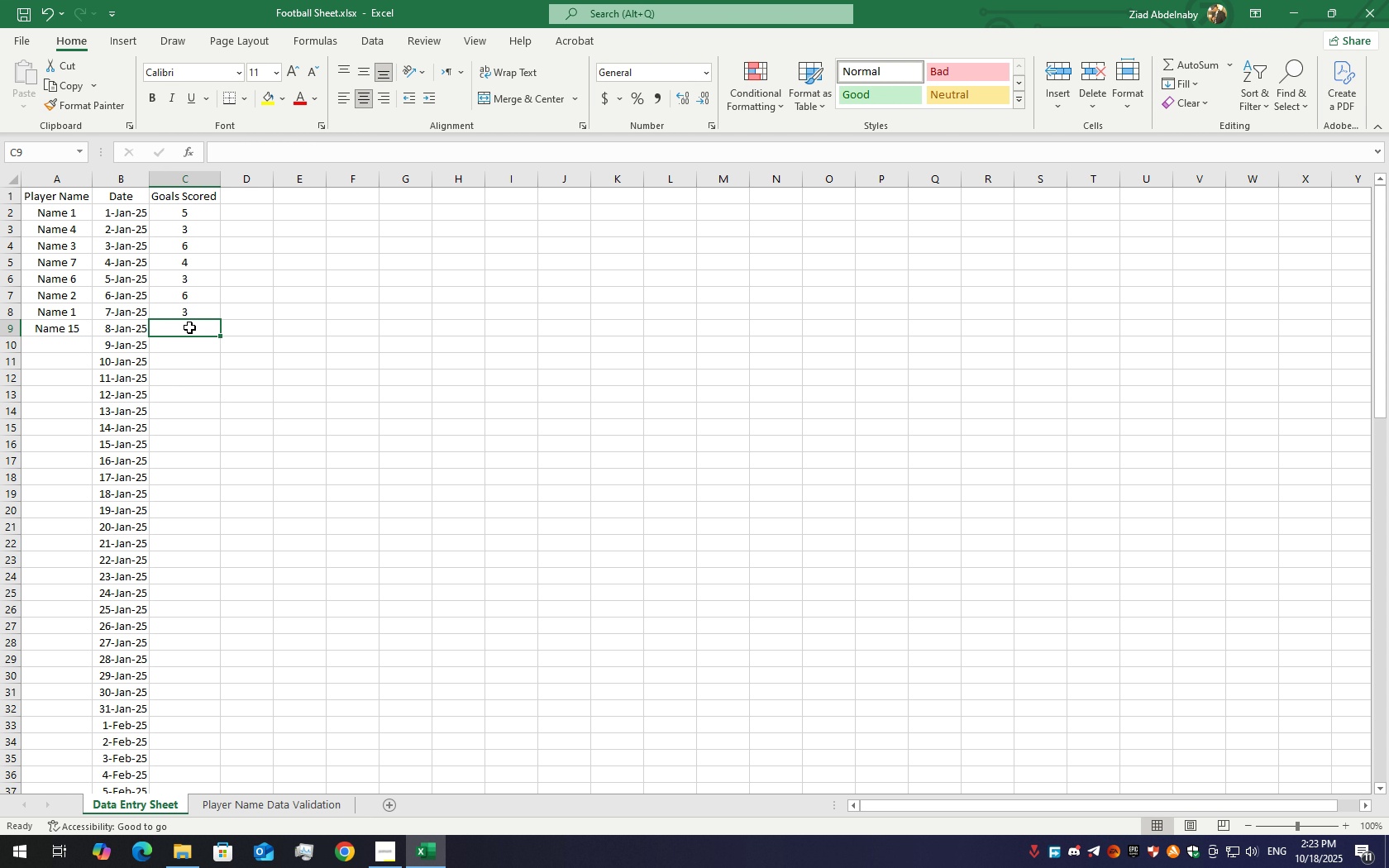 
double_click([189, 327])
 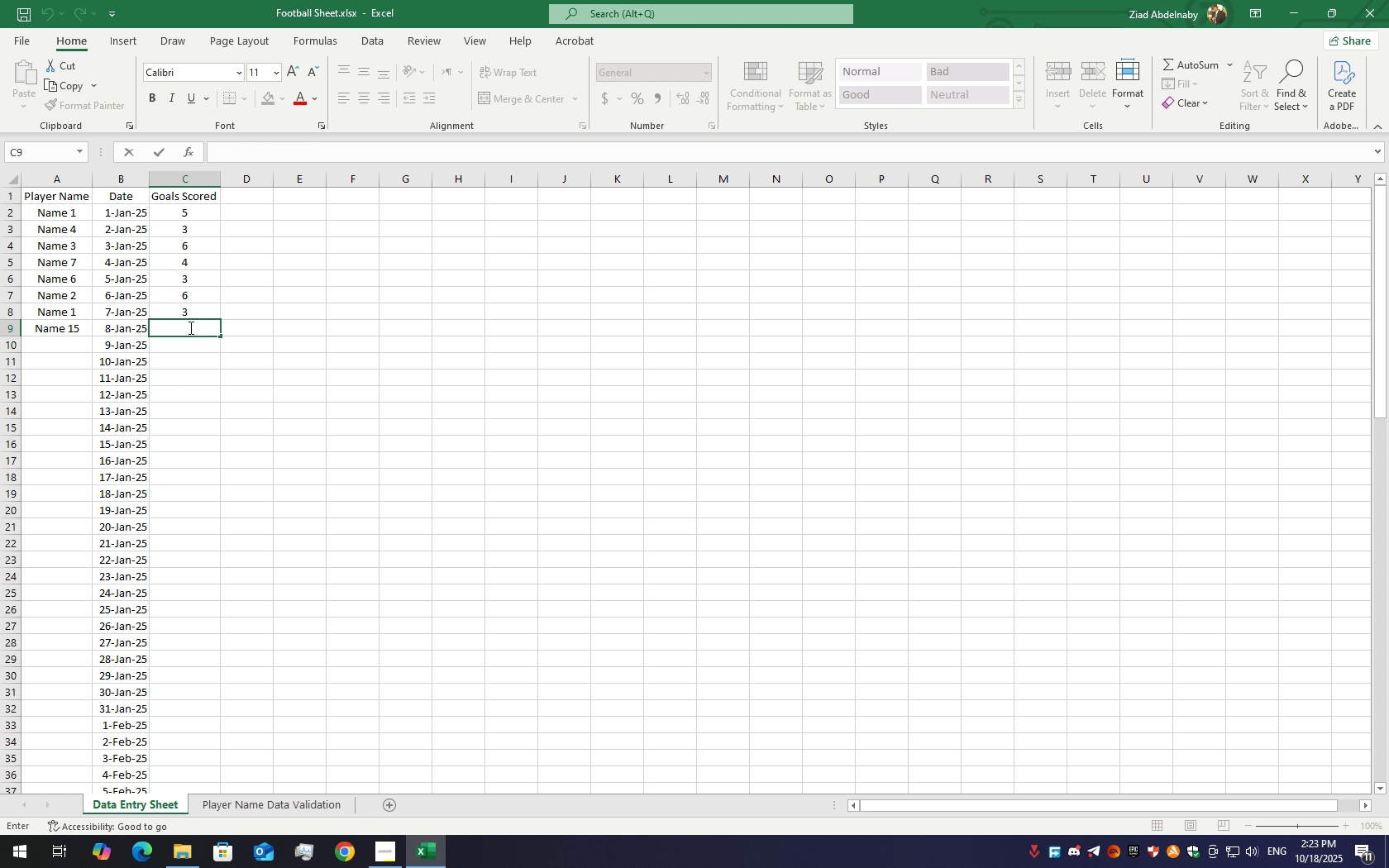 
key(Numpad1)
 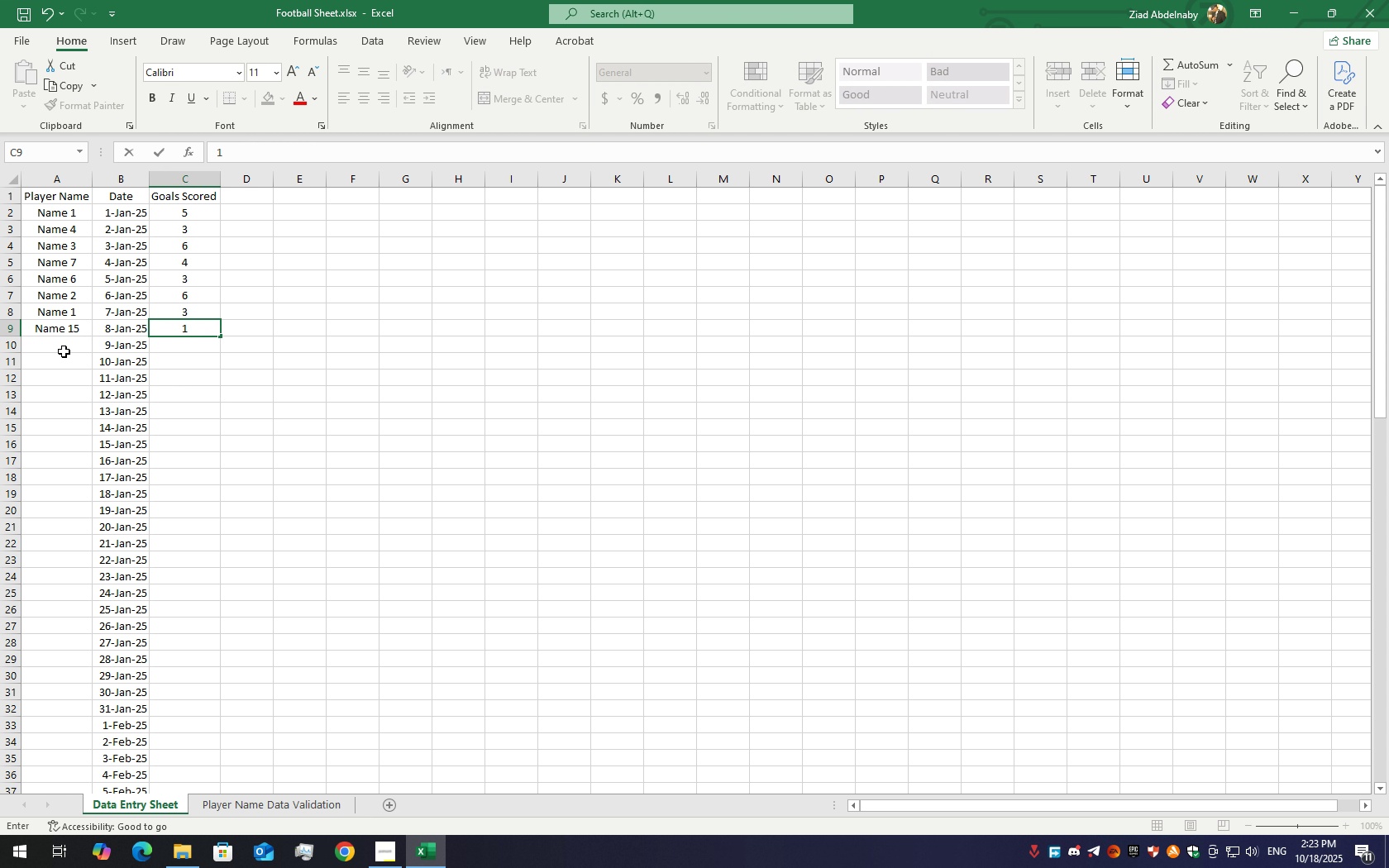 
left_click([64, 351])
 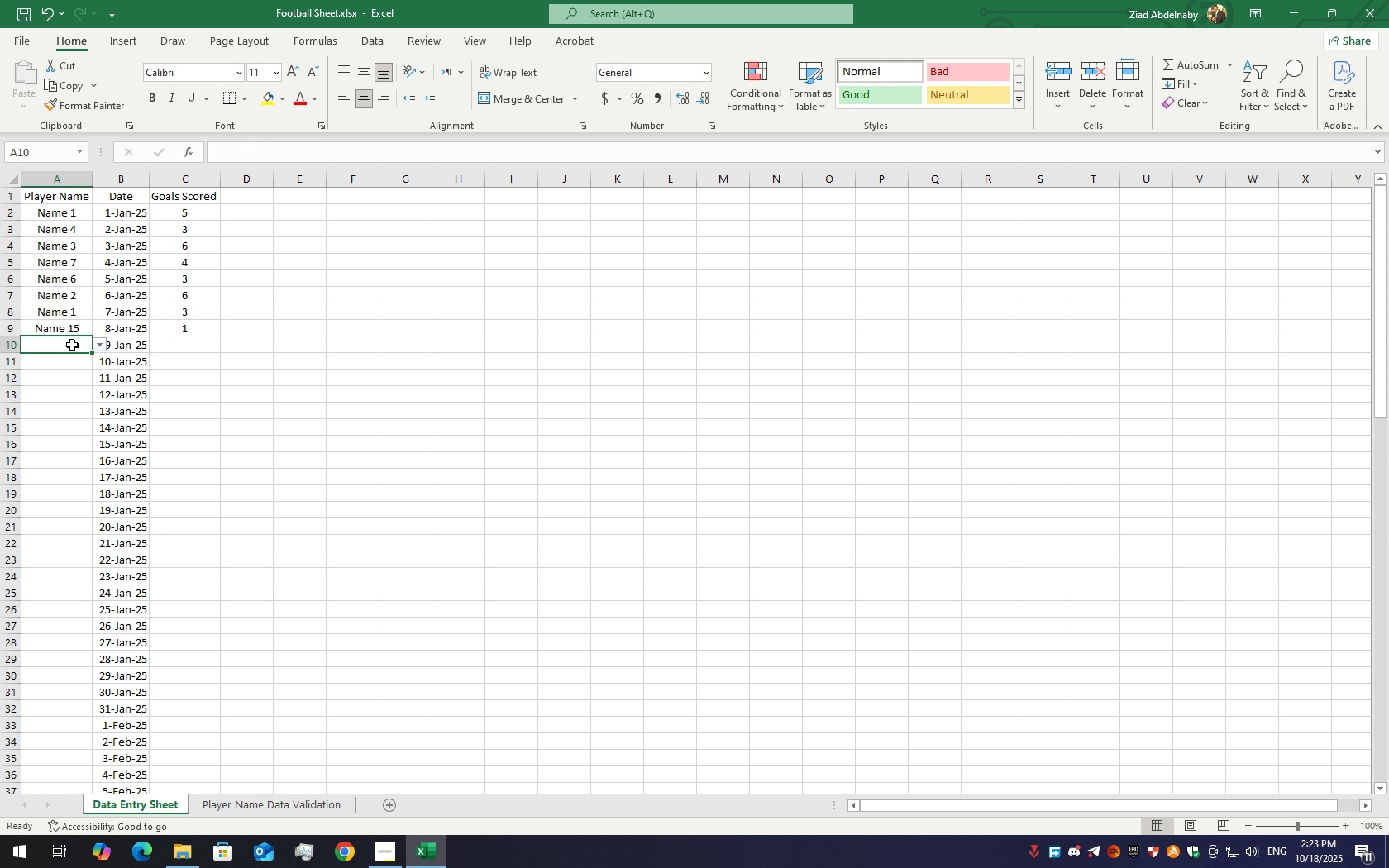 
double_click([72, 345])
 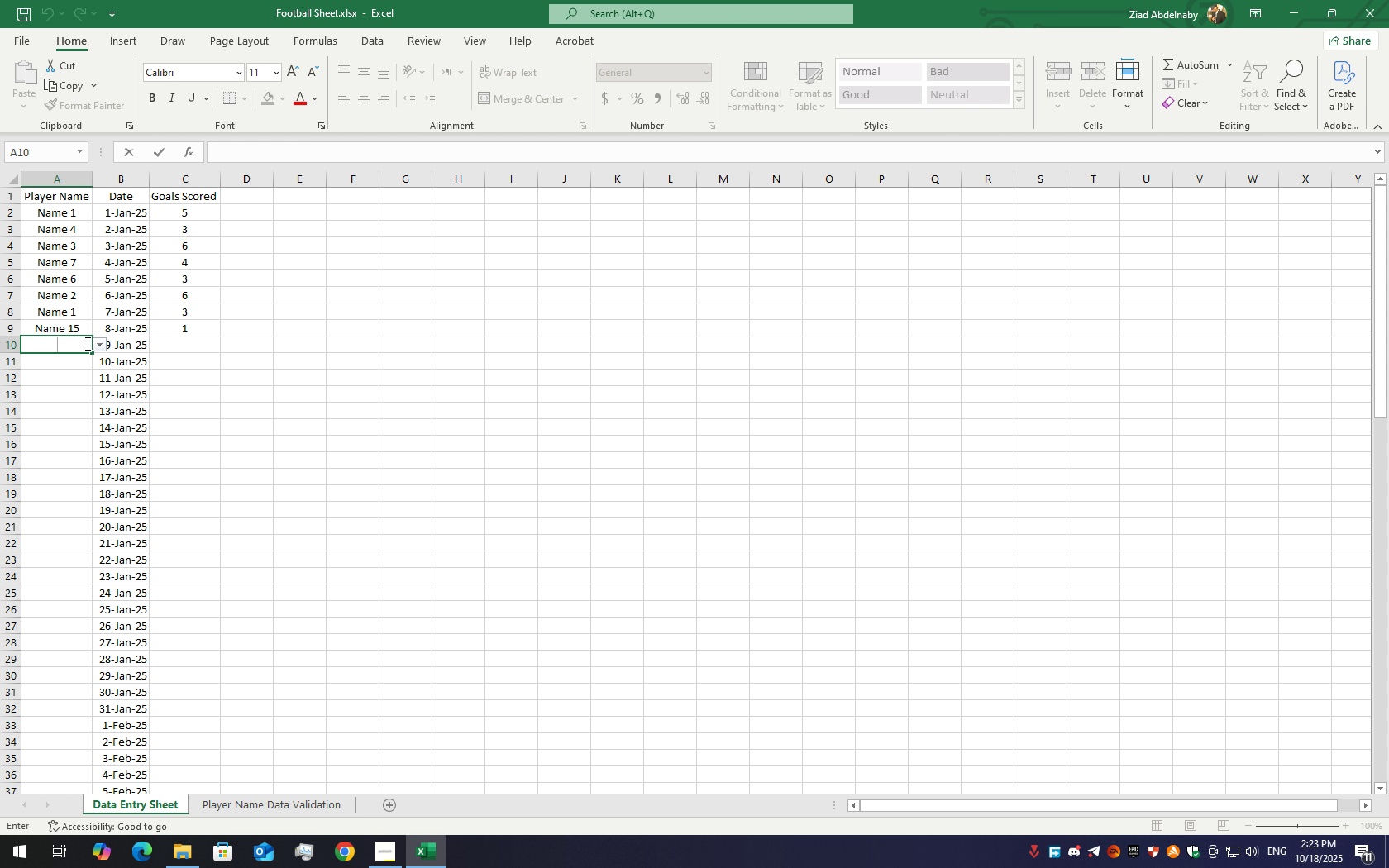 
wait(6.26)
 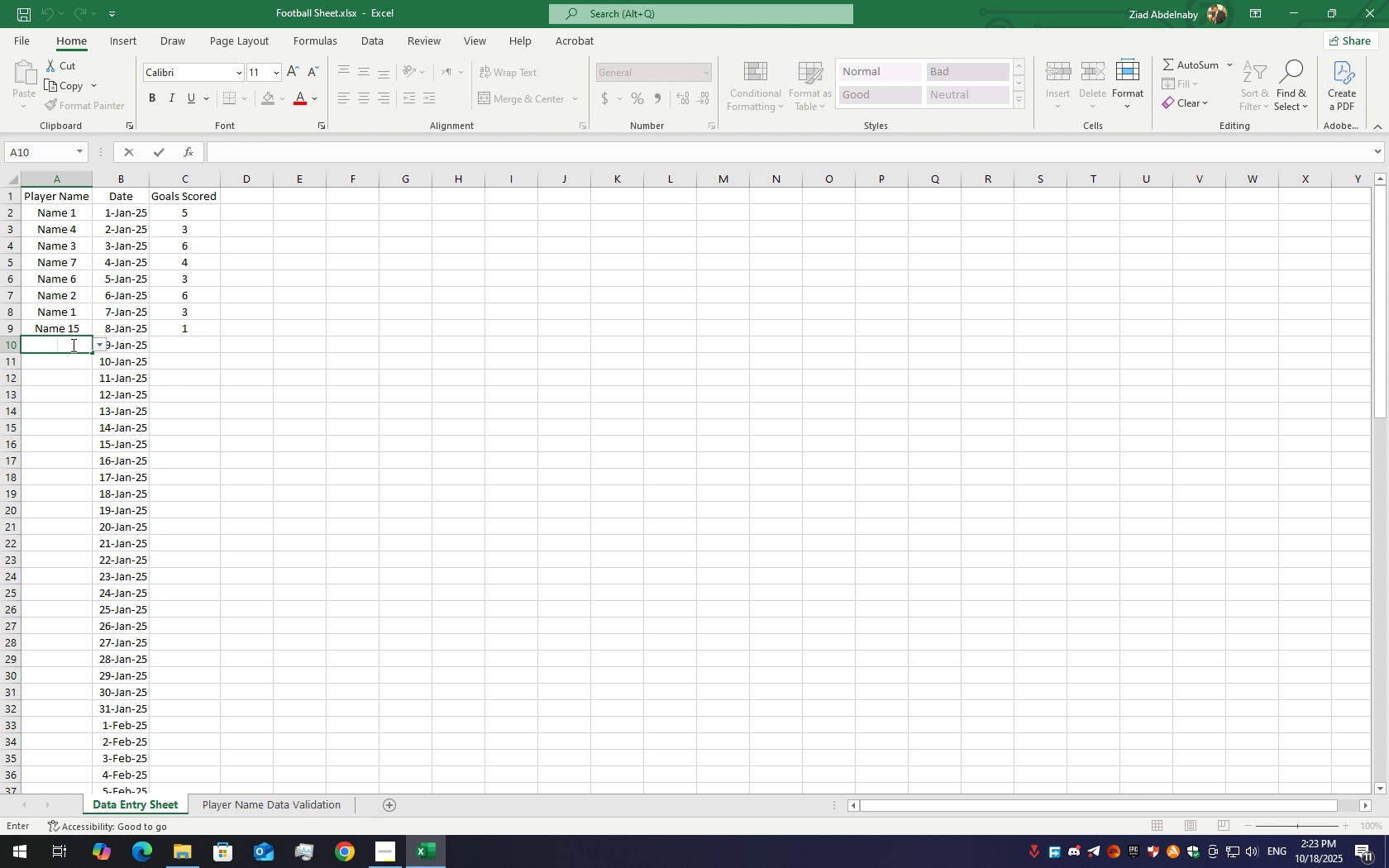 
left_click([101, 341])
 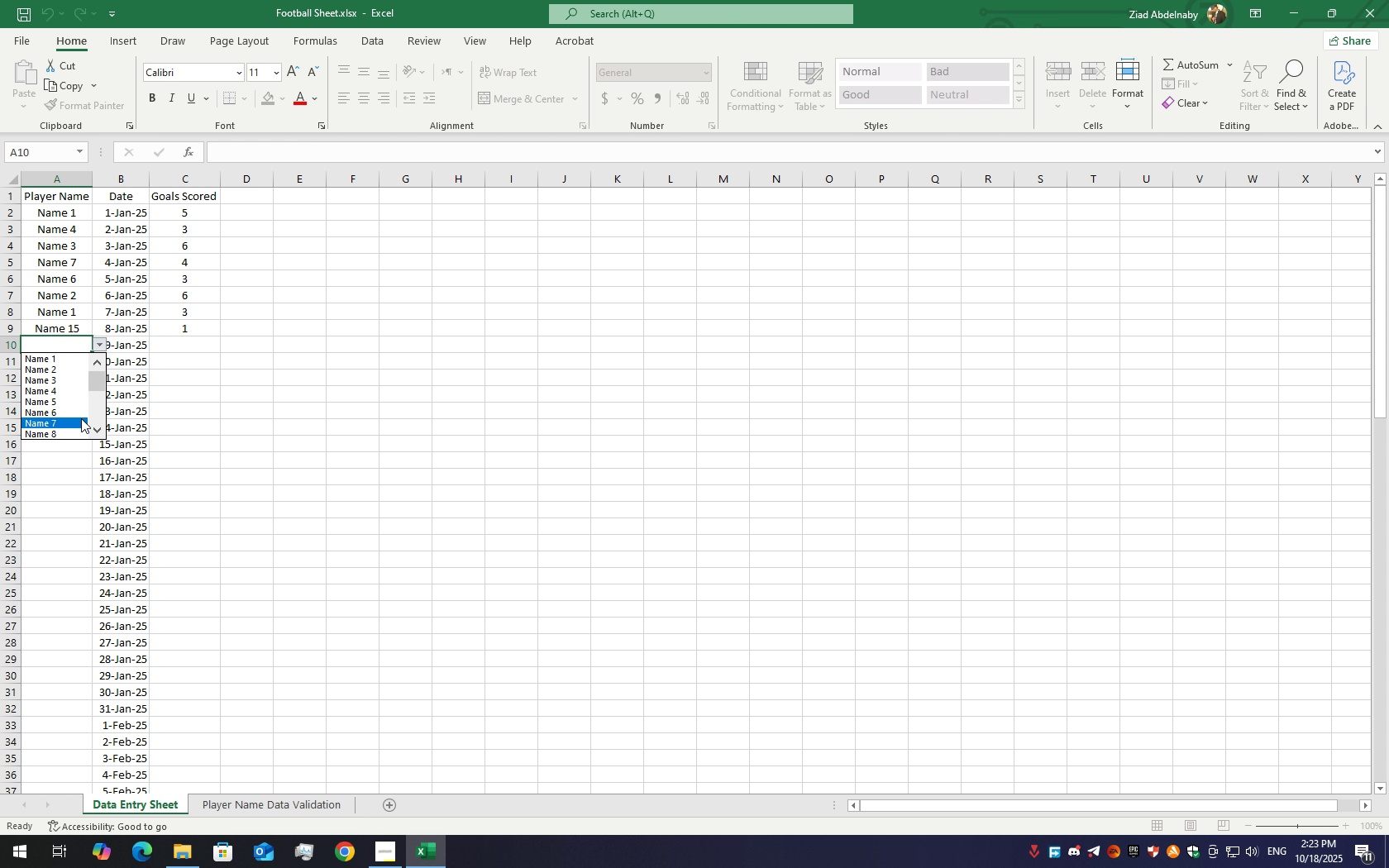 
scroll: coordinate [77, 422], scroll_direction: down, amount: 8.0
 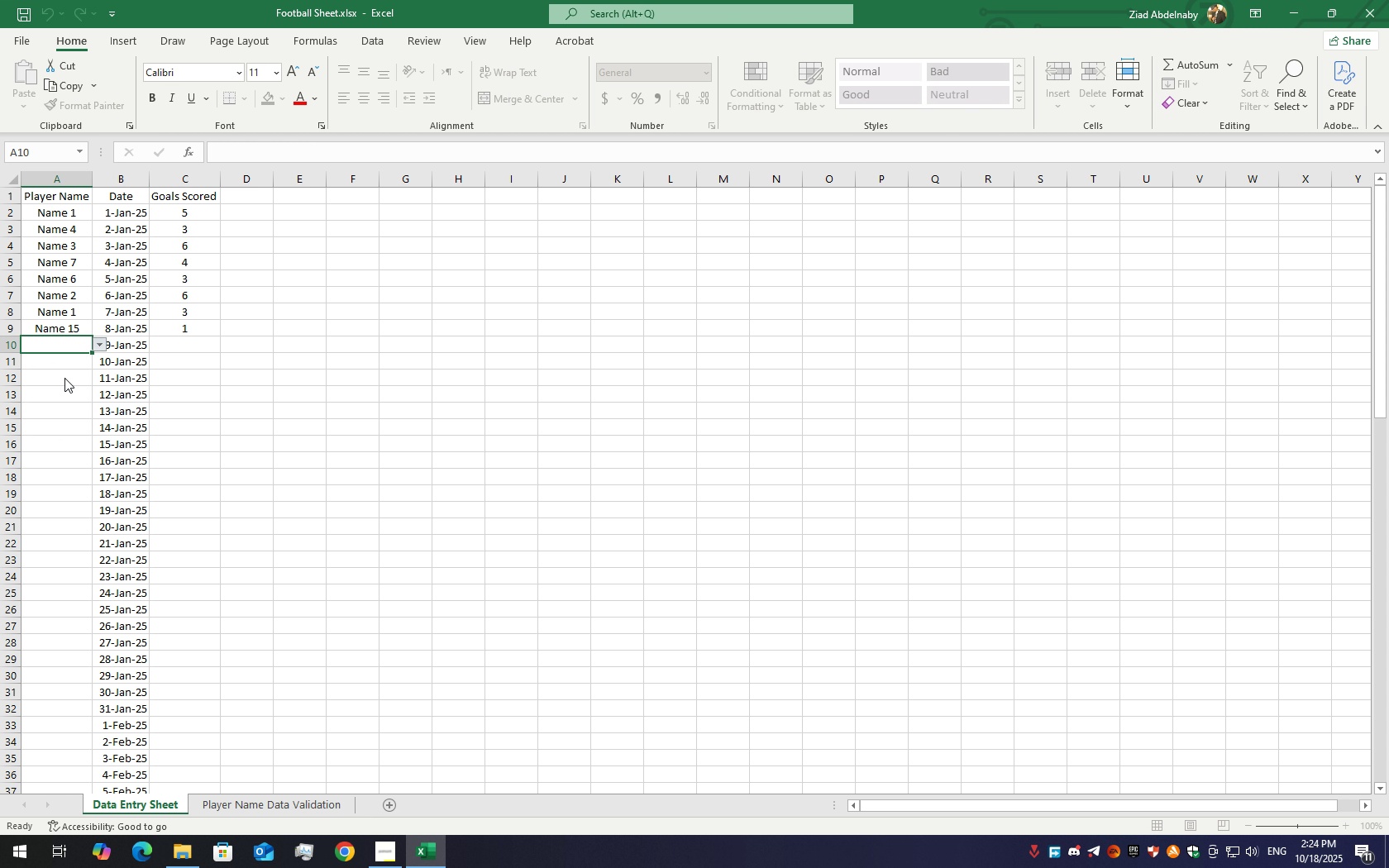 
left_click([64, 378])
 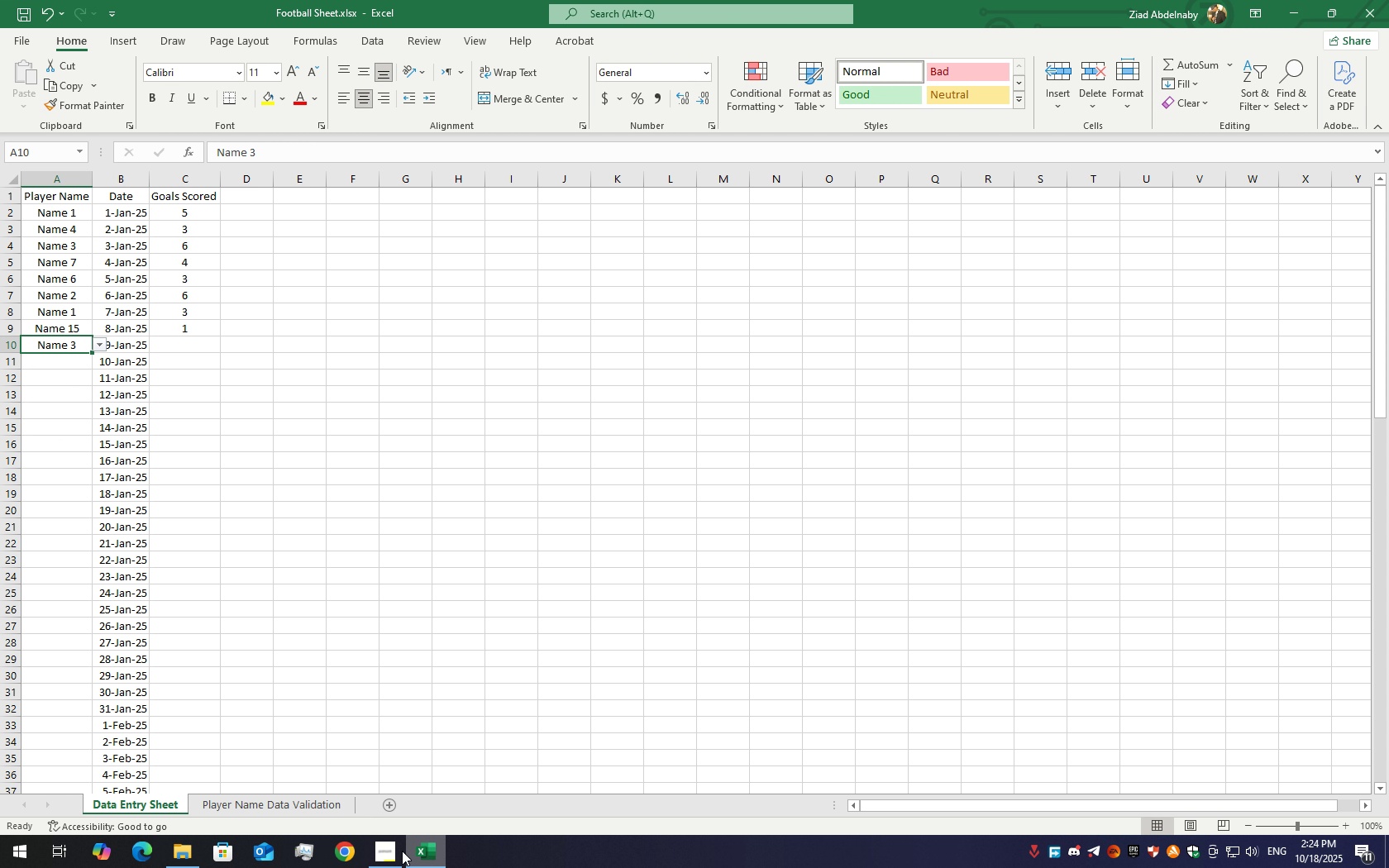 
left_click([427, 844])